 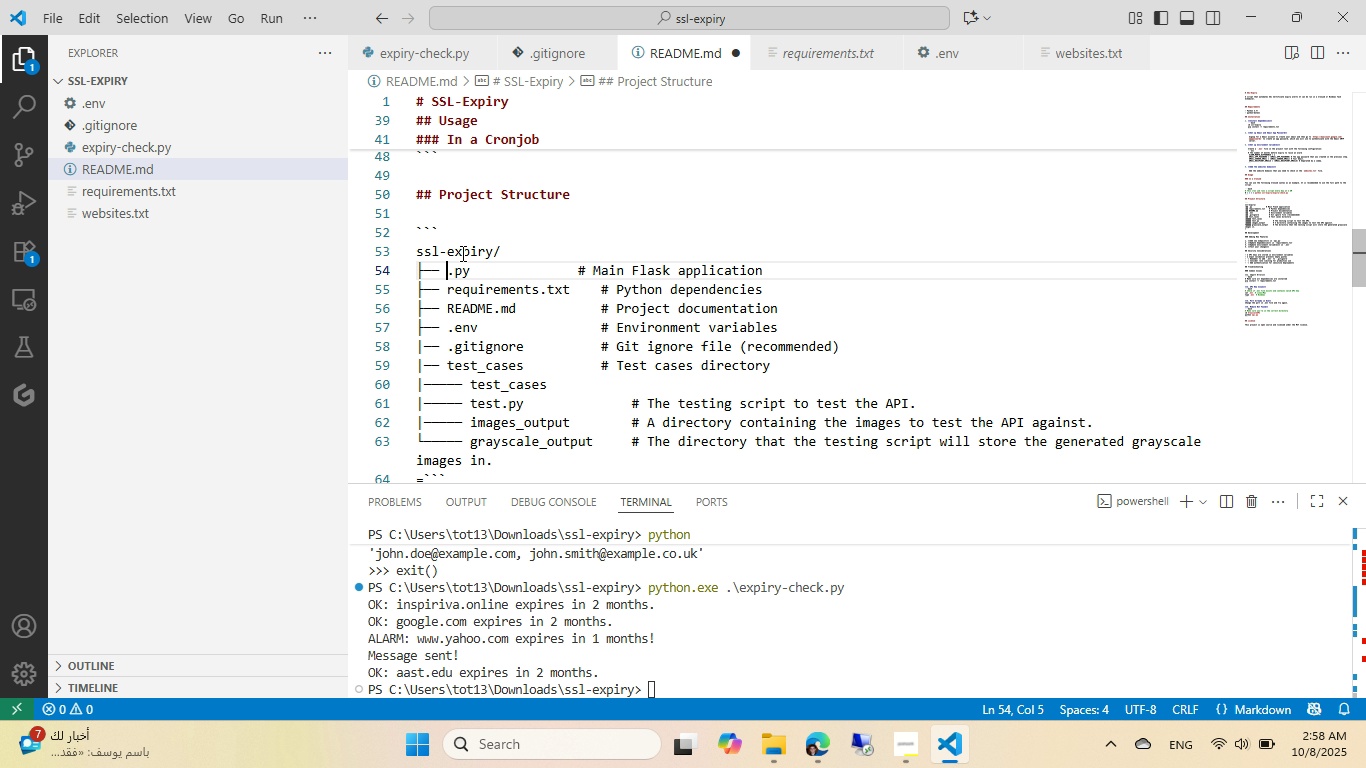 
key(Control+Backspace)
 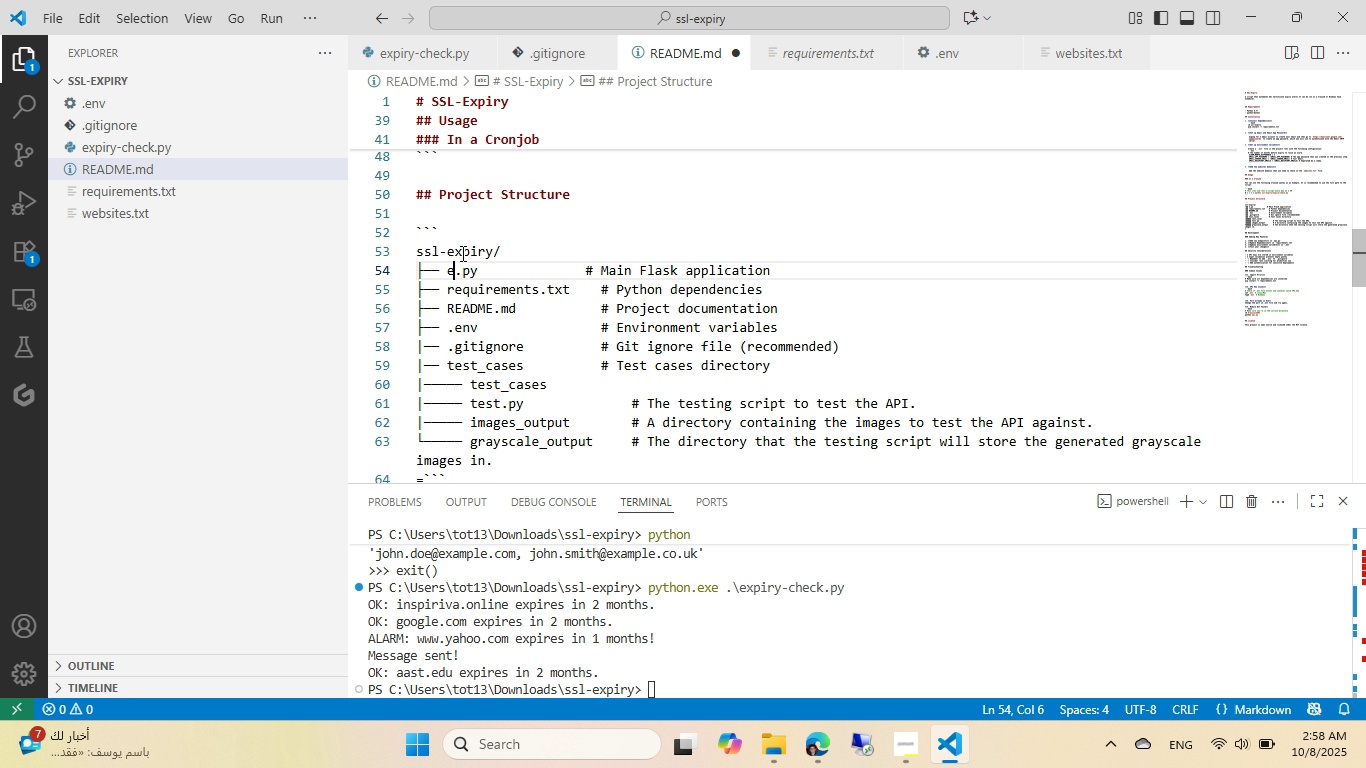 
key(Control+E)
 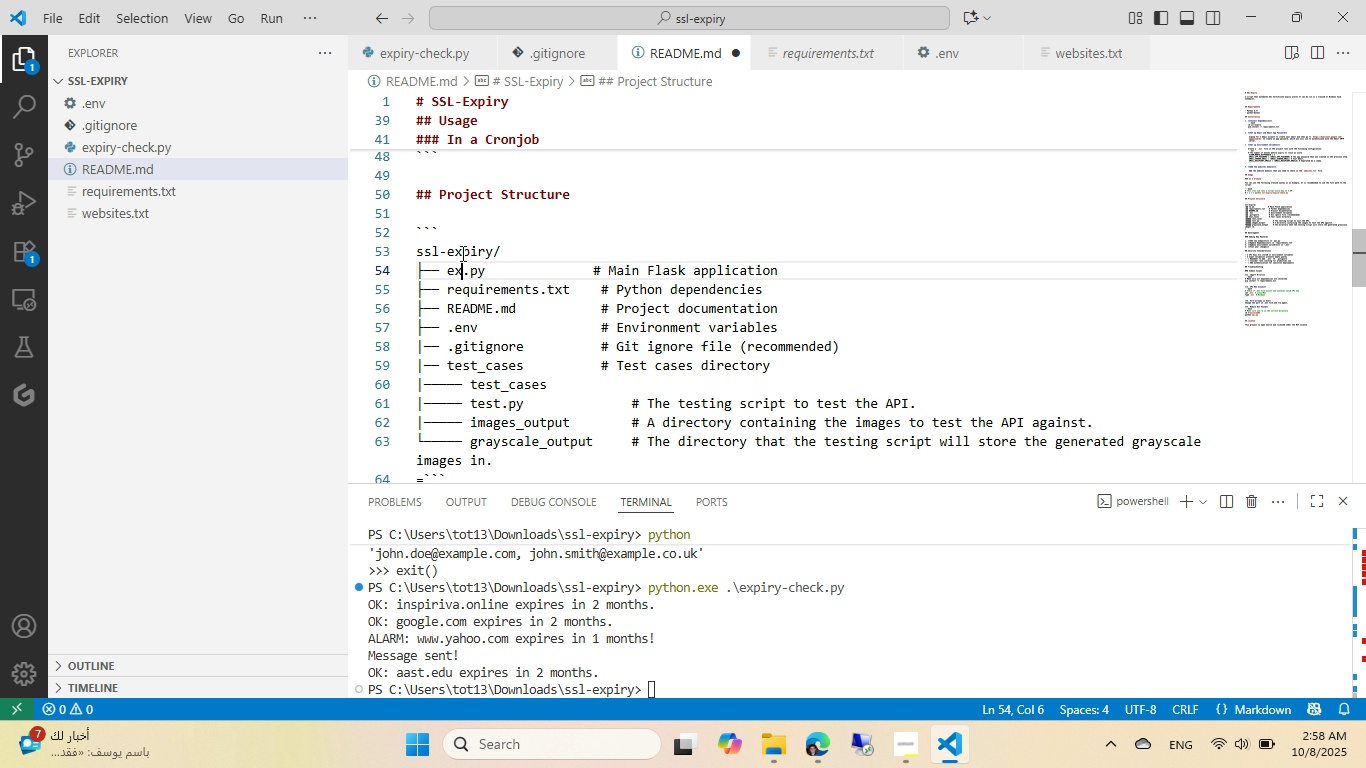 
type(xpiy-check)
 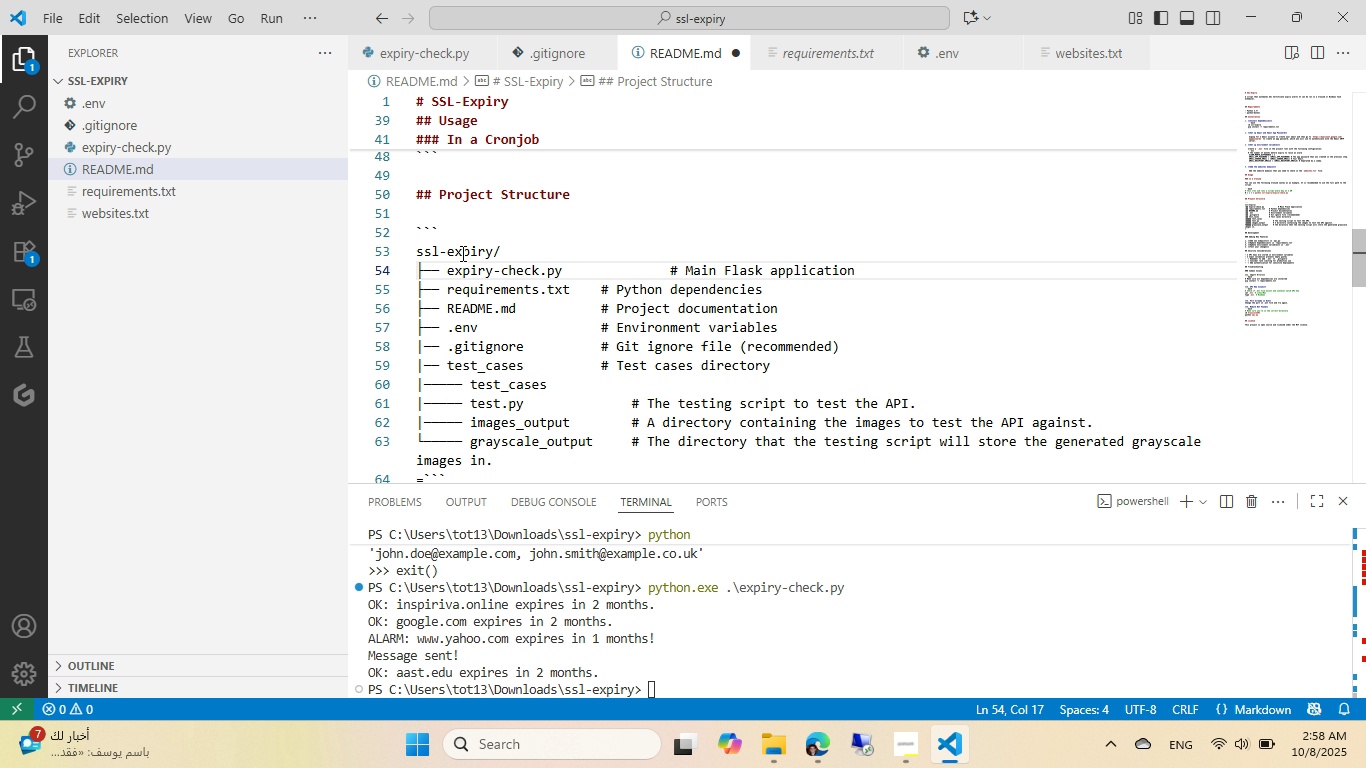 
key(ArrowDown)
 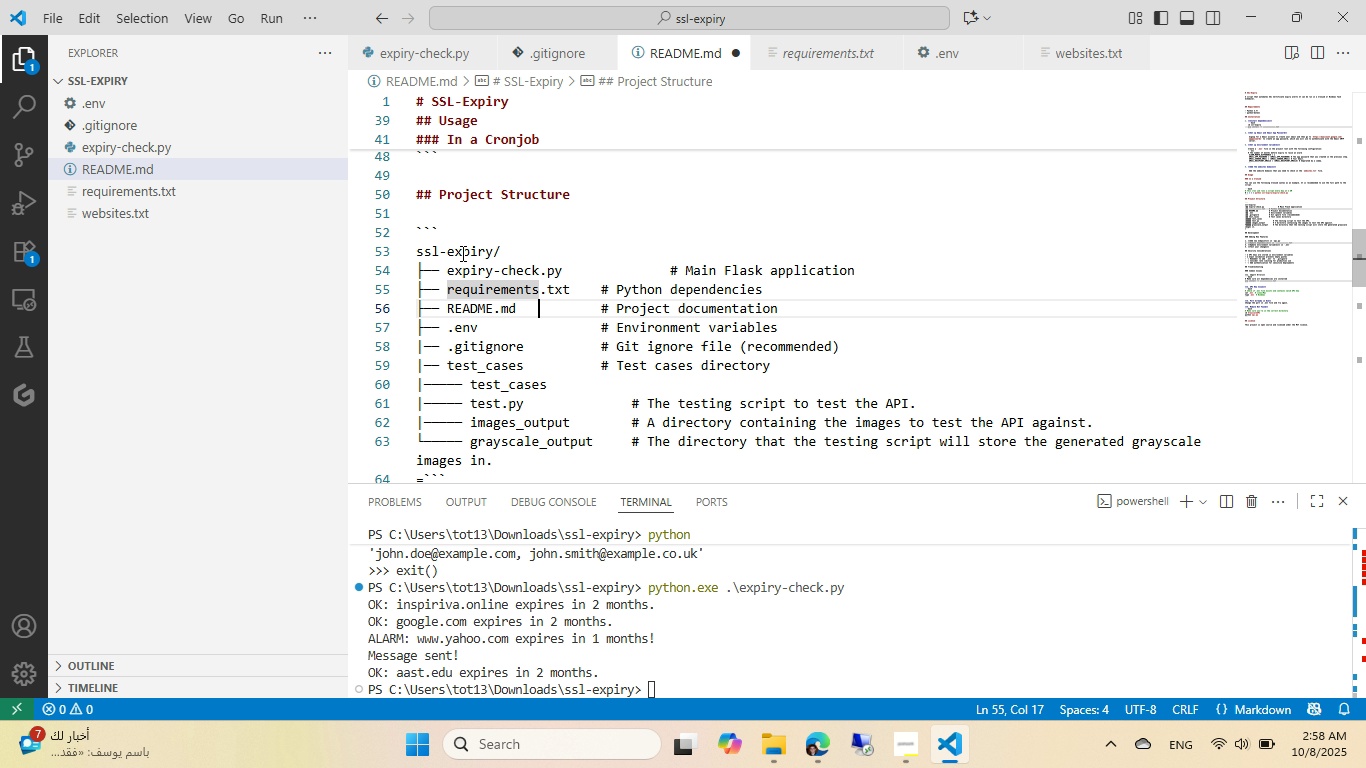 
key(ArrowDown)
 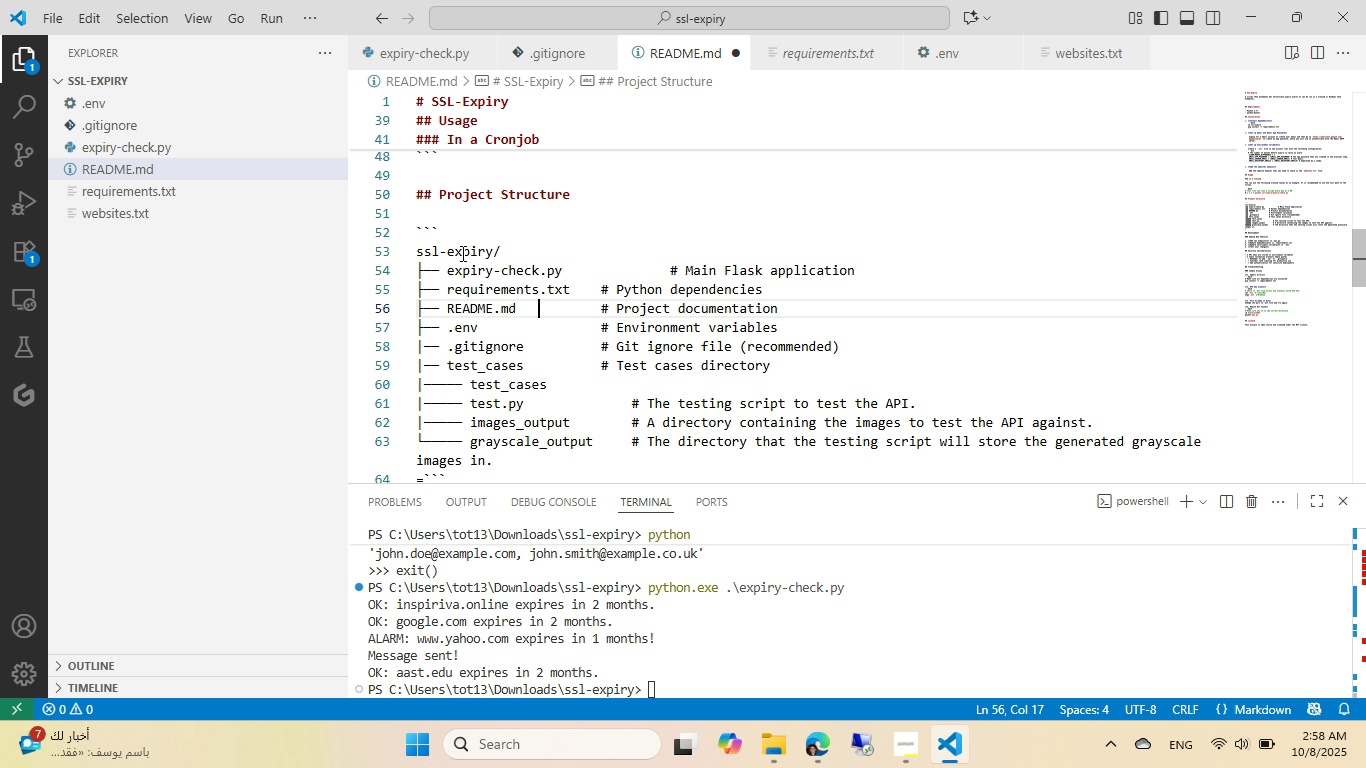 
key(ArrowDown)
 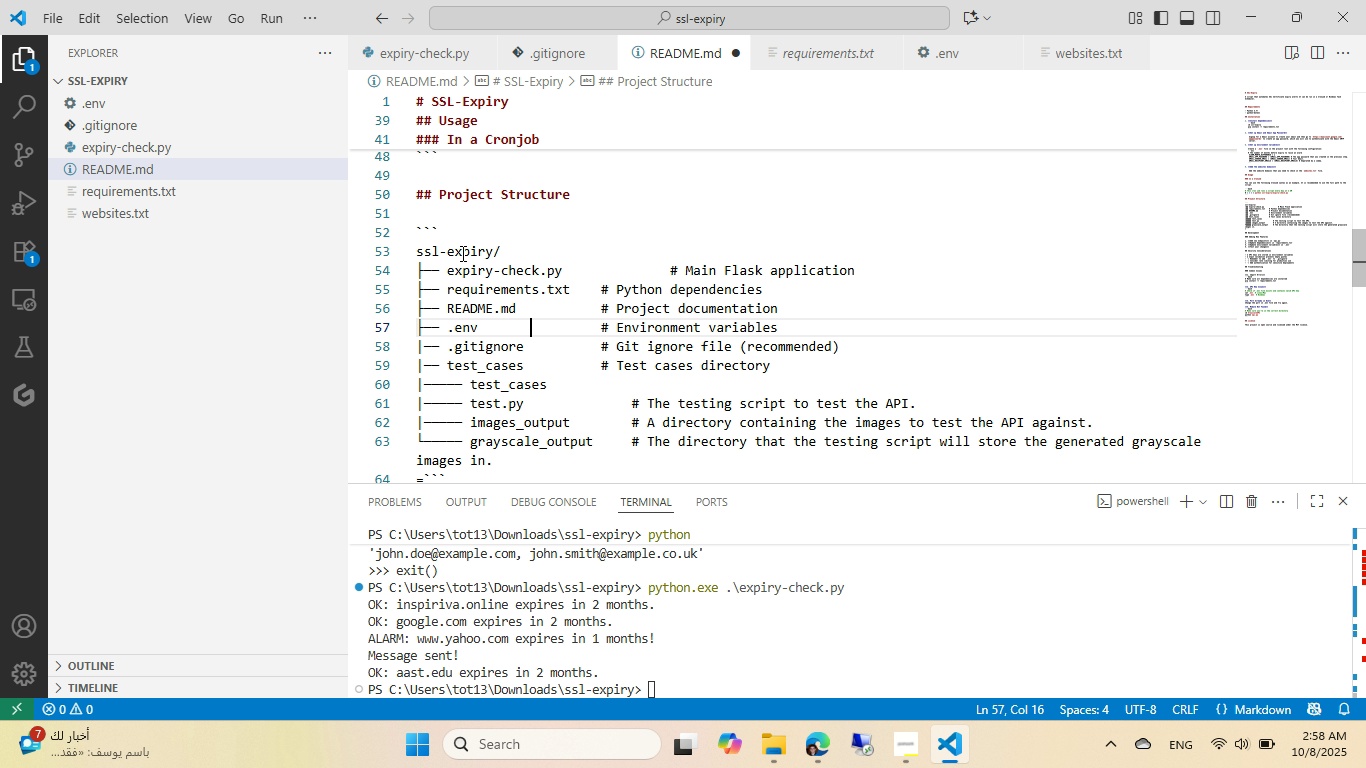 
key(ArrowLeft)
 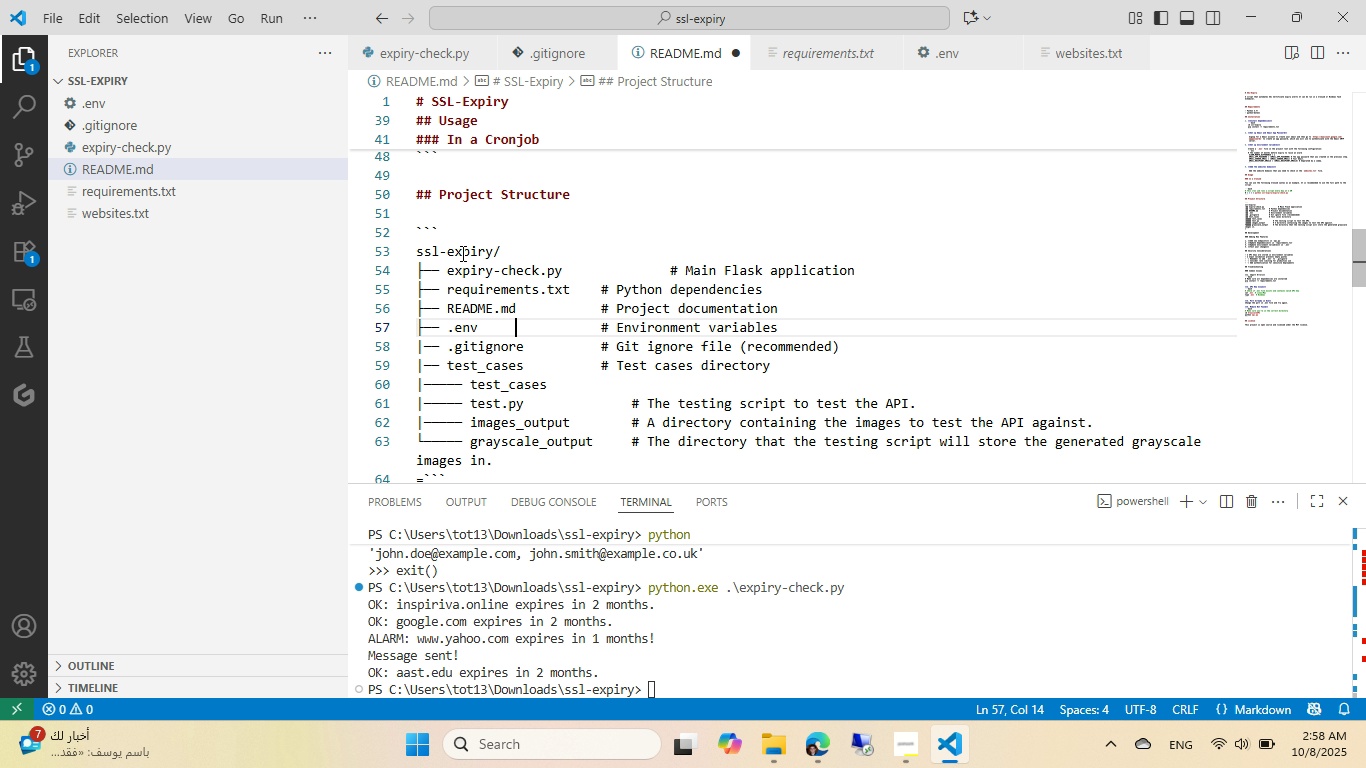 
key(ArrowLeft)
 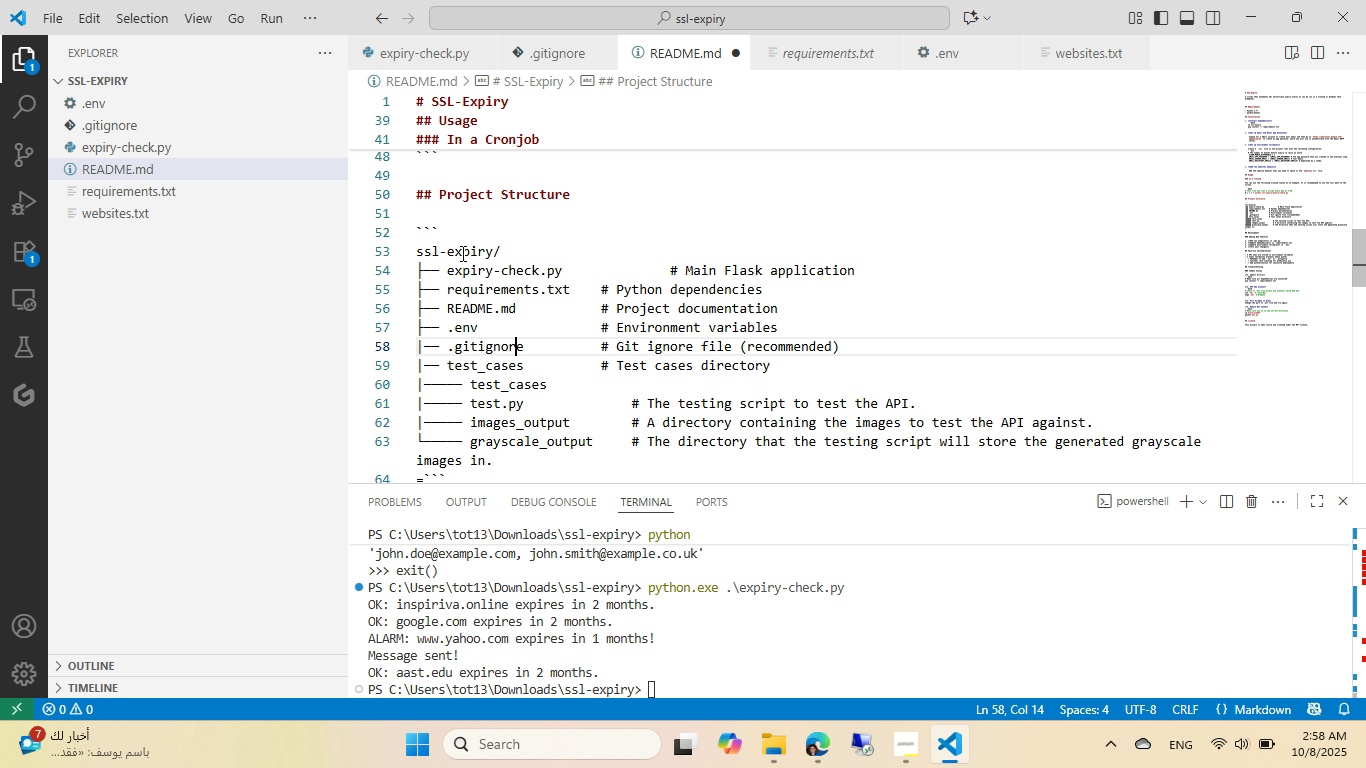 
key(ArrowDown)
 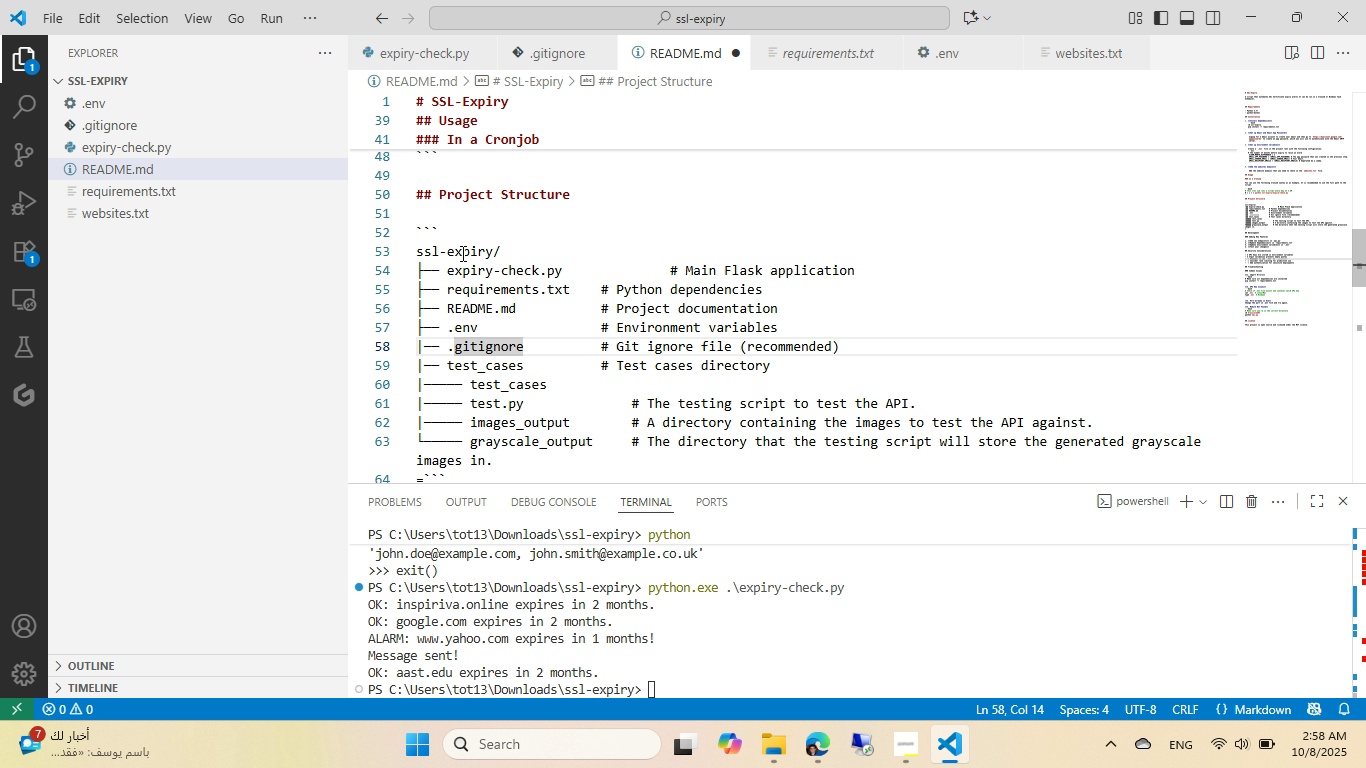 
key(ArrowDown)
 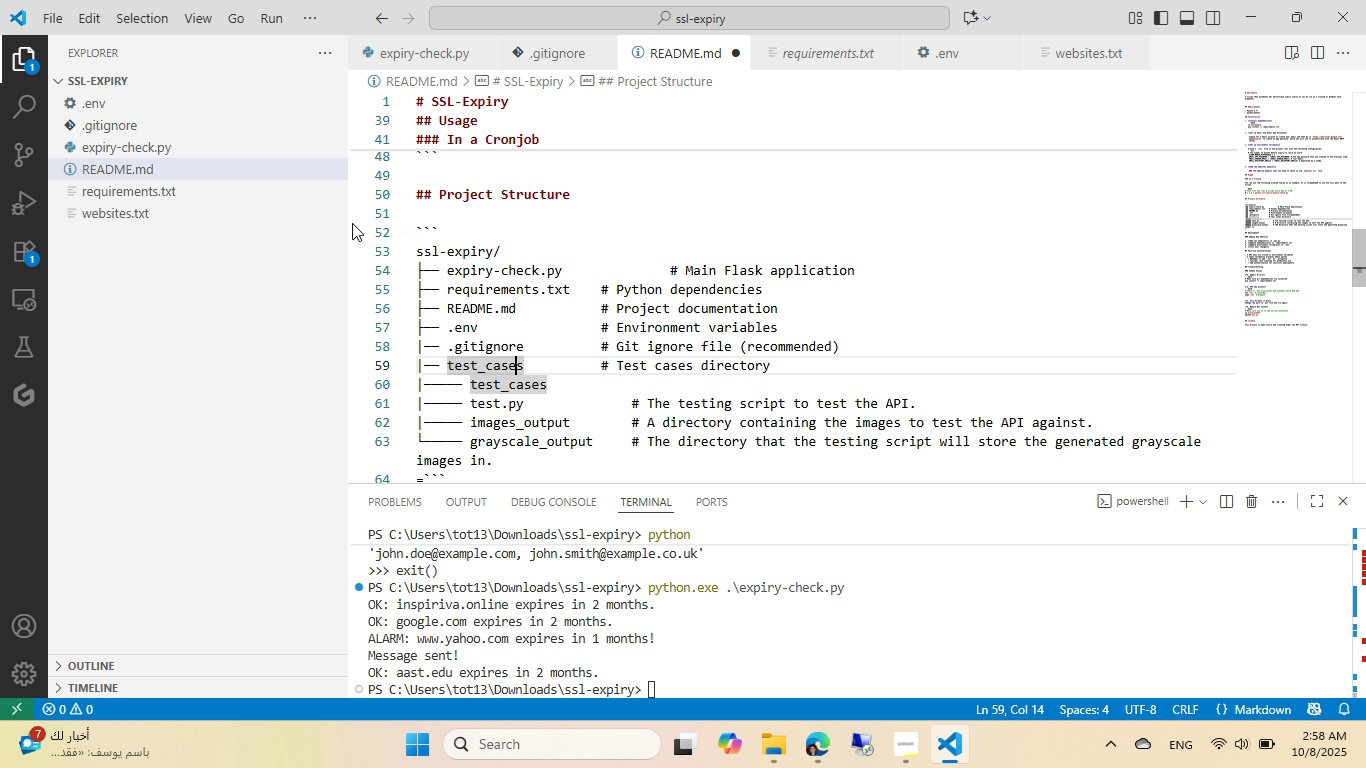 
scroll: coordinate [554, 277], scroll_direction: down, amount: 1.0